 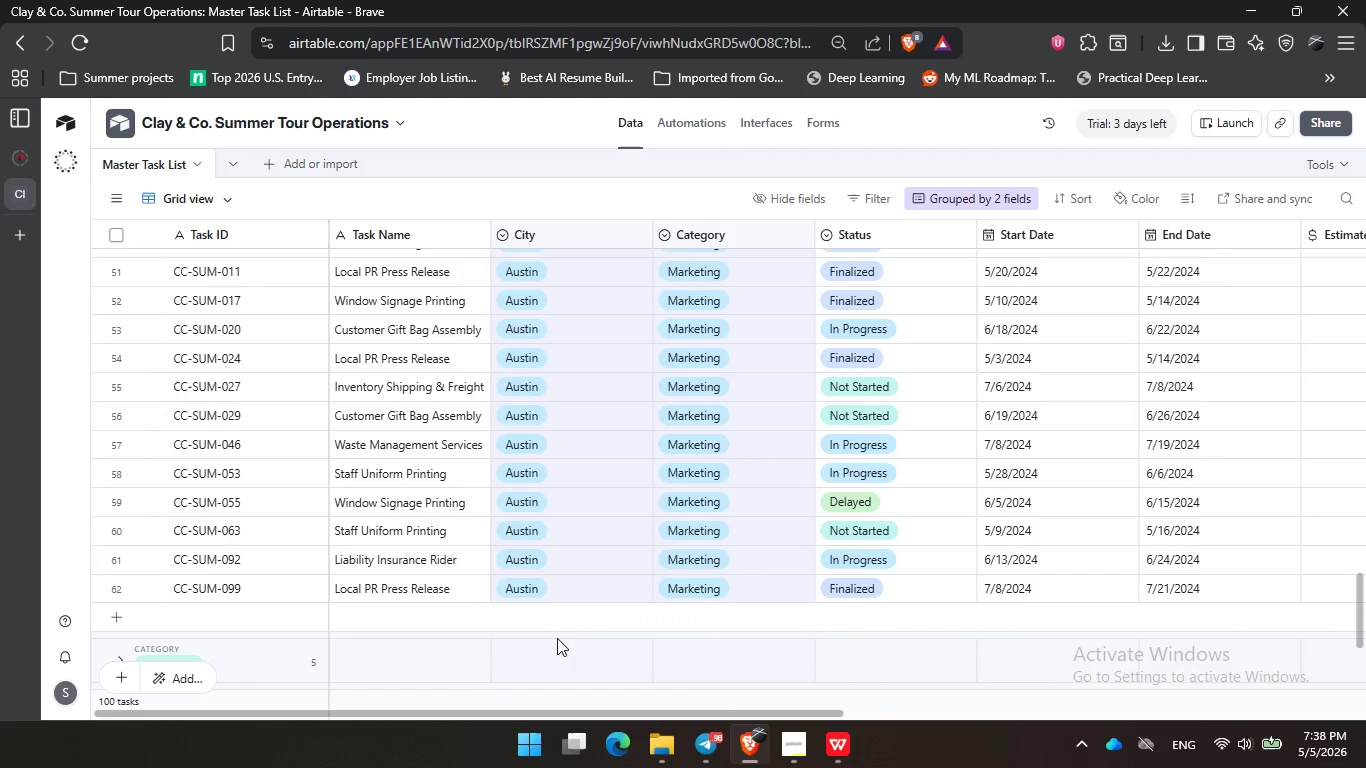 
left_click([591, 638])
 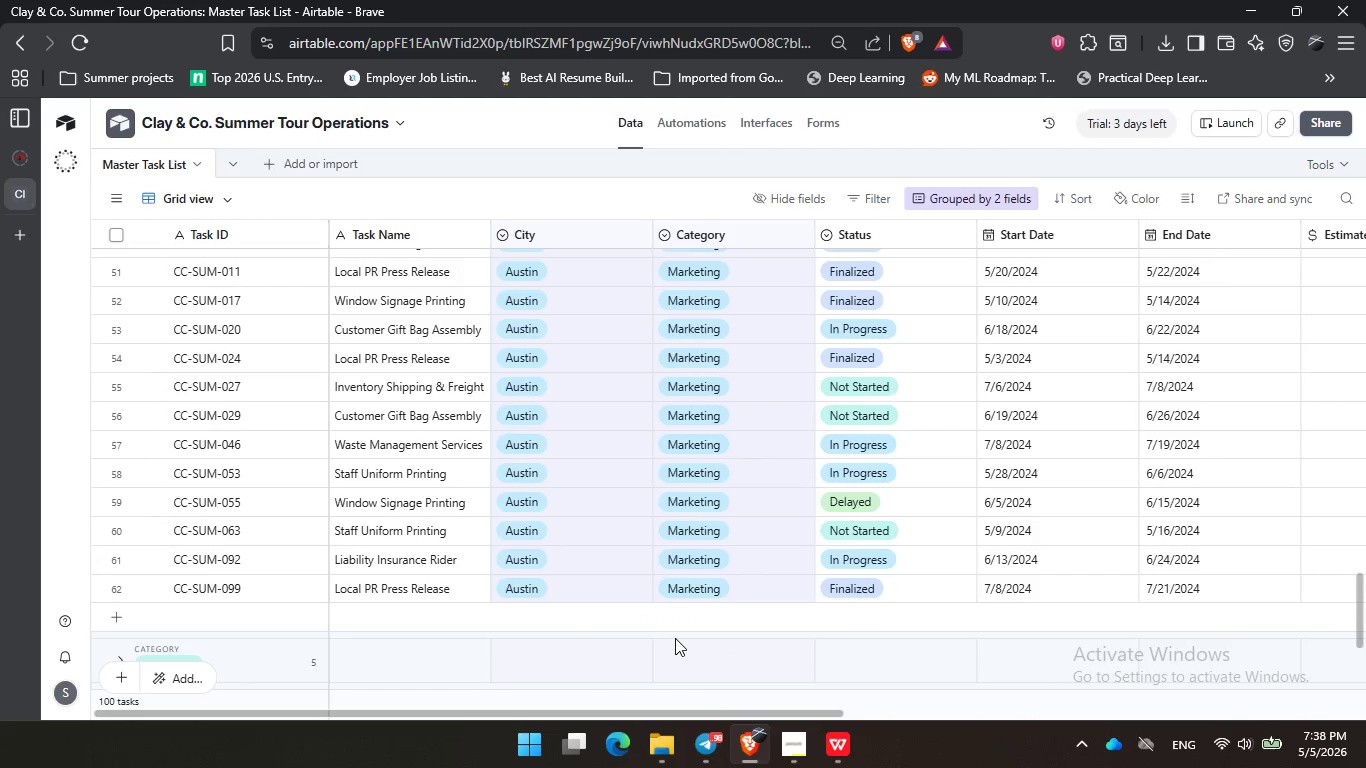 
left_click([676, 638])
 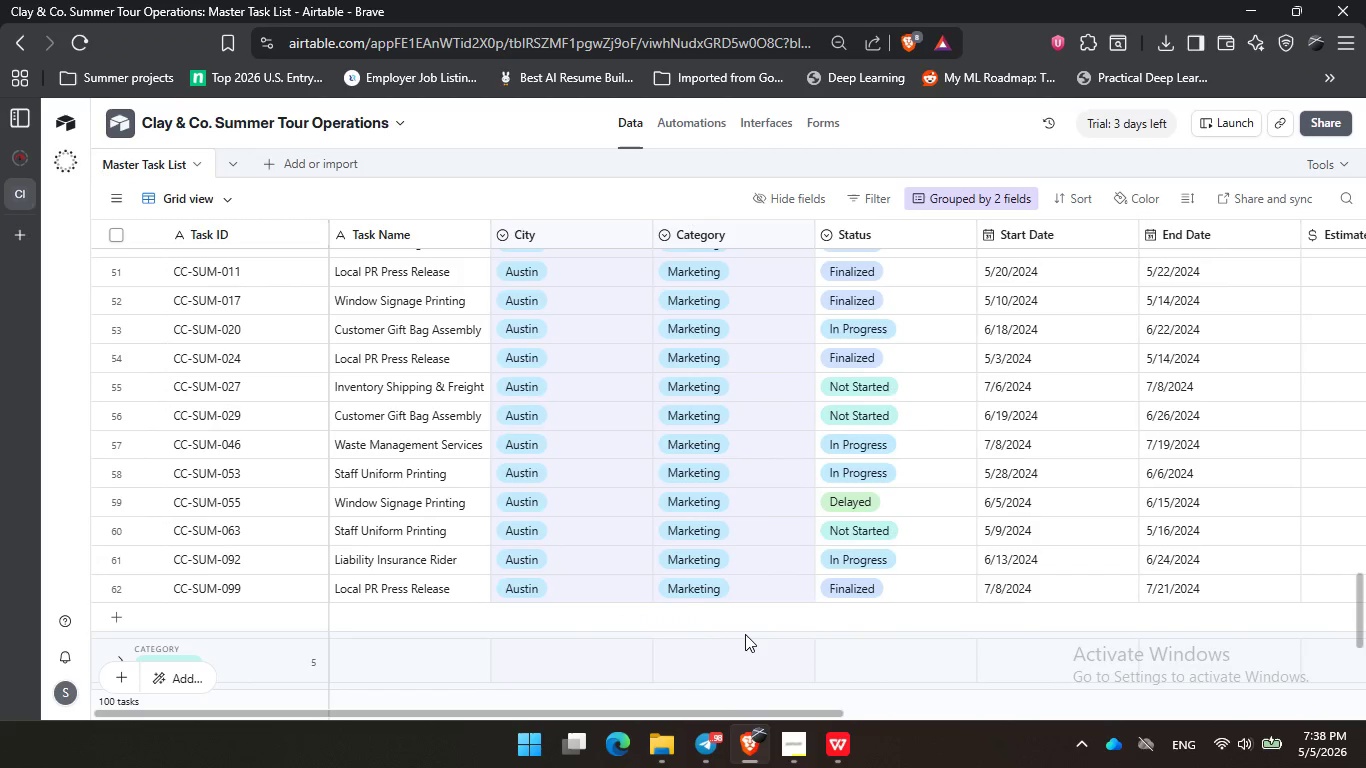 
left_click([751, 634])
 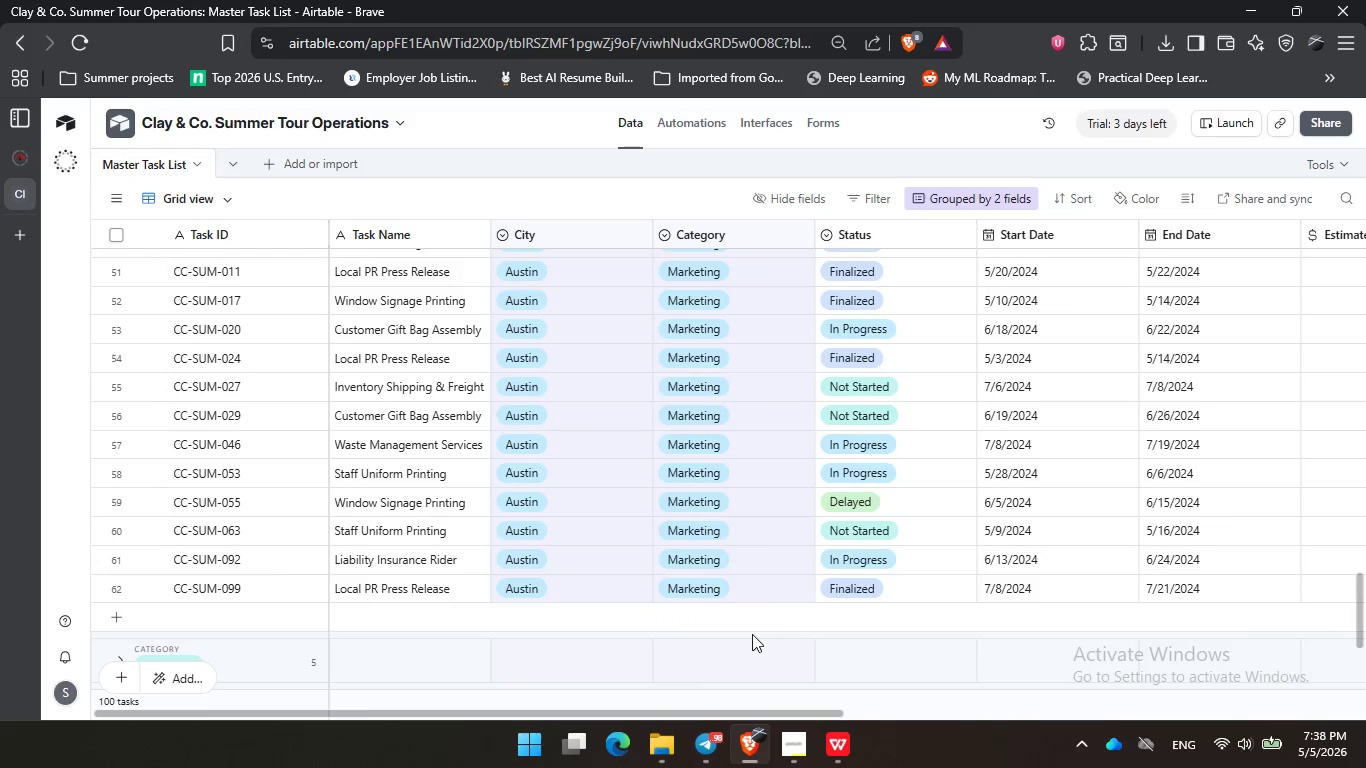 
scroll: coordinate [633, 548], scroll_direction: down, amount: 3.0
 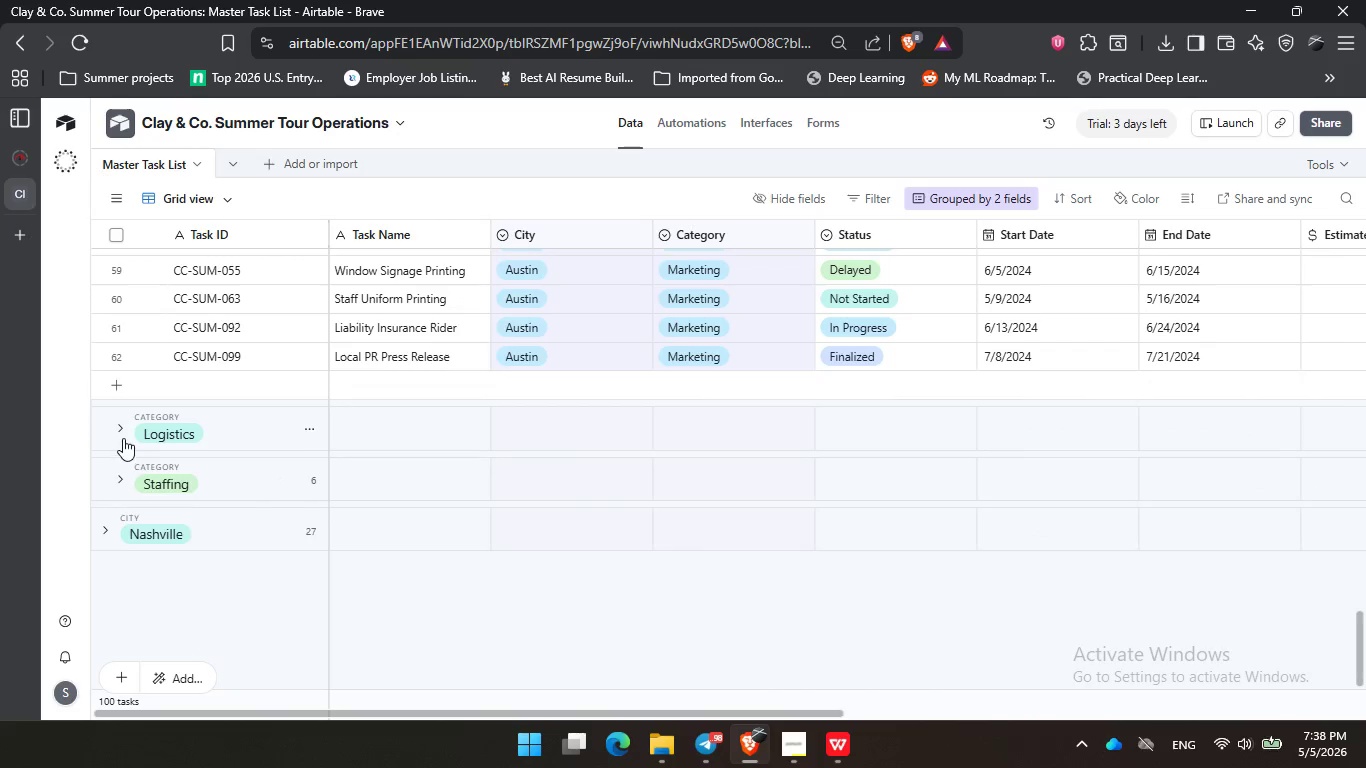 
left_click([120, 430])
 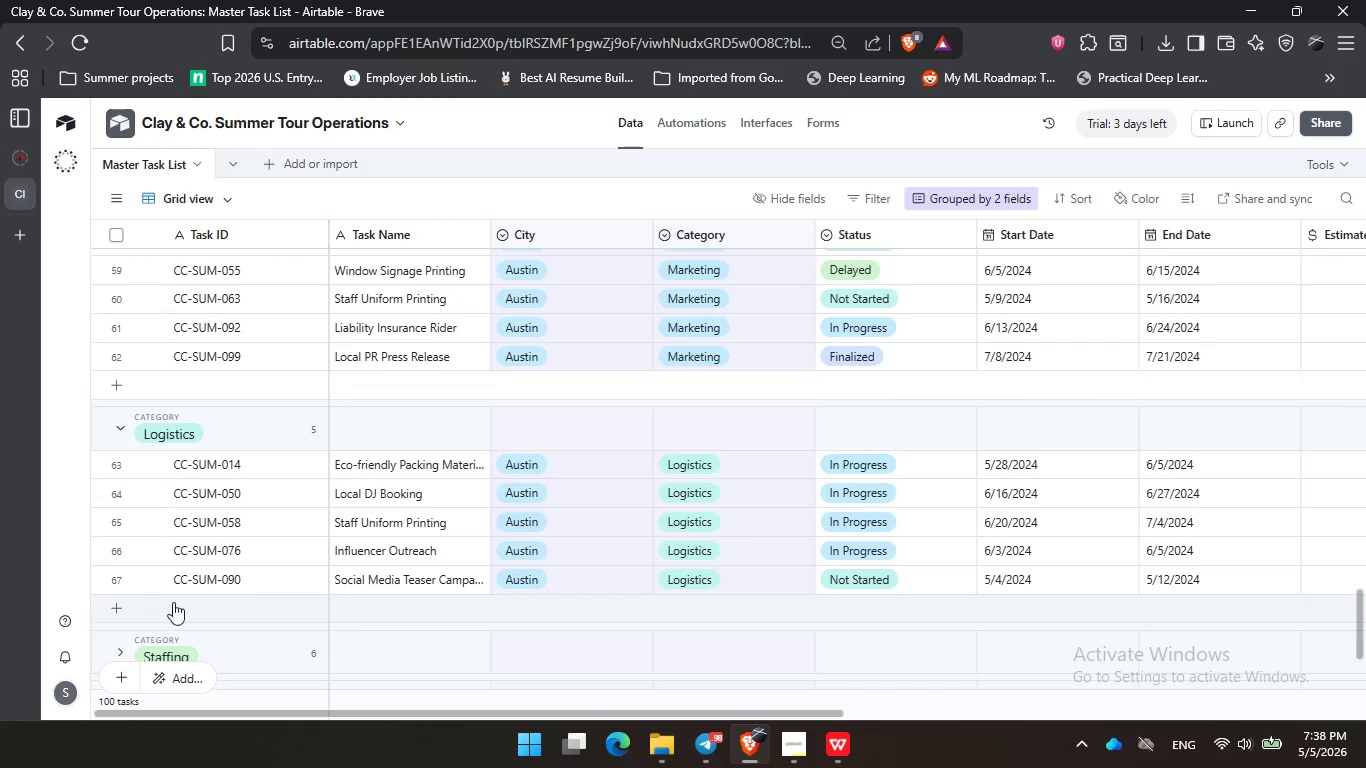 
scroll: coordinate [207, 554], scroll_direction: down, amount: 3.0
 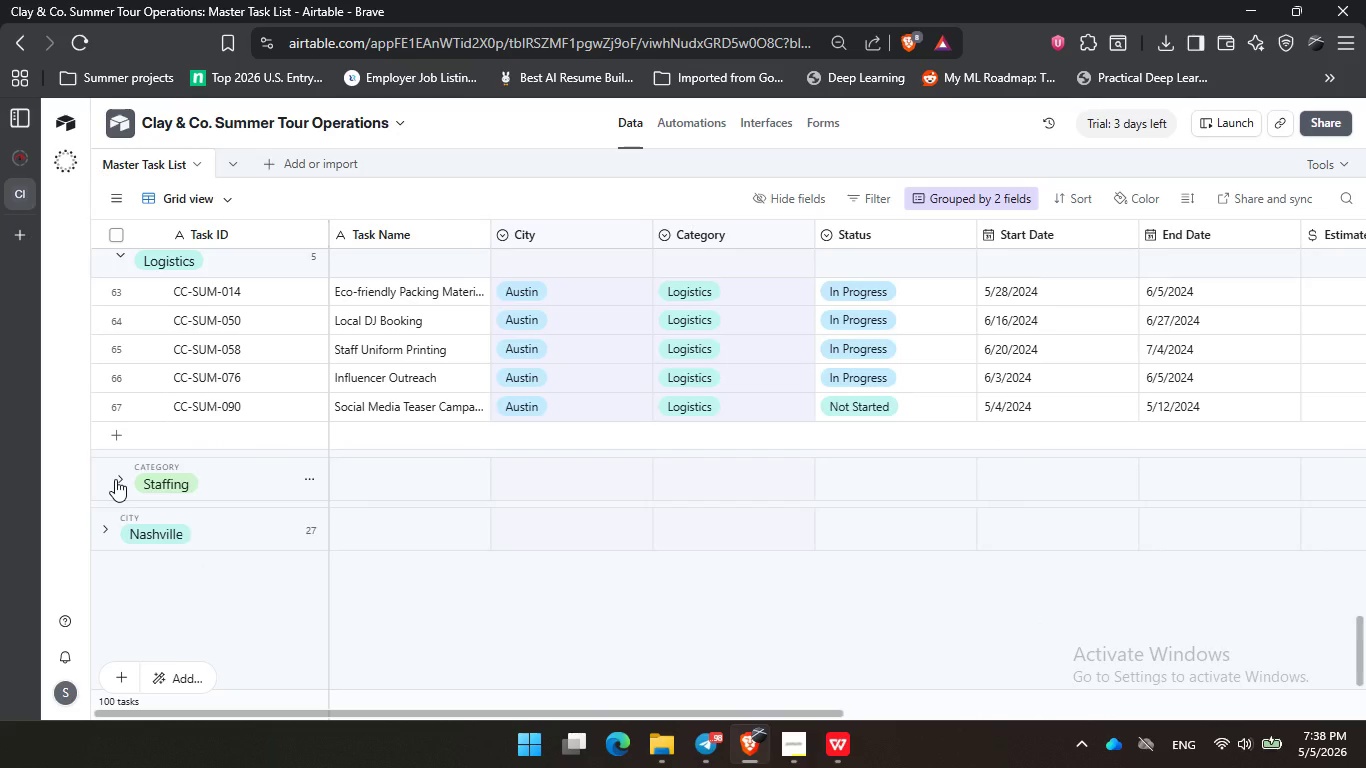 
left_click([115, 479])
 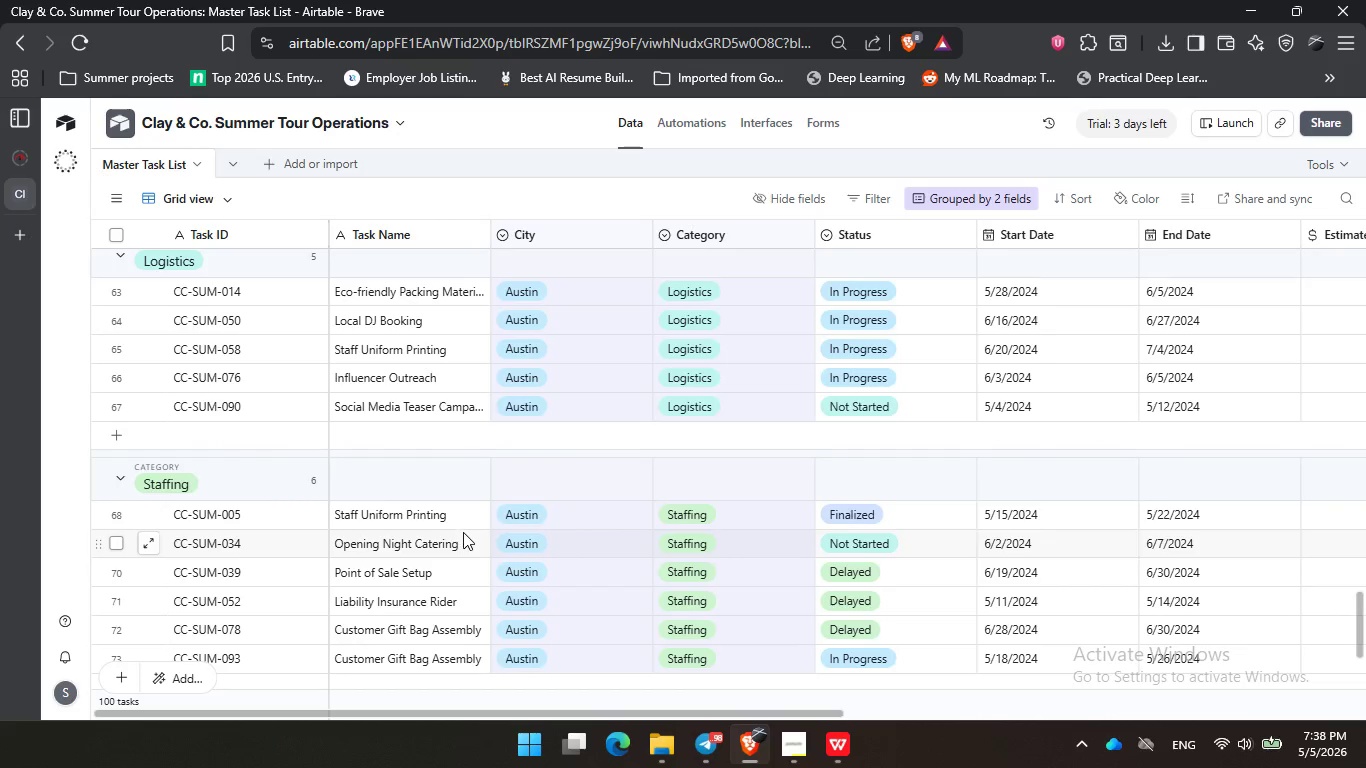 
scroll: coordinate [463, 532], scroll_direction: down, amount: 3.0
 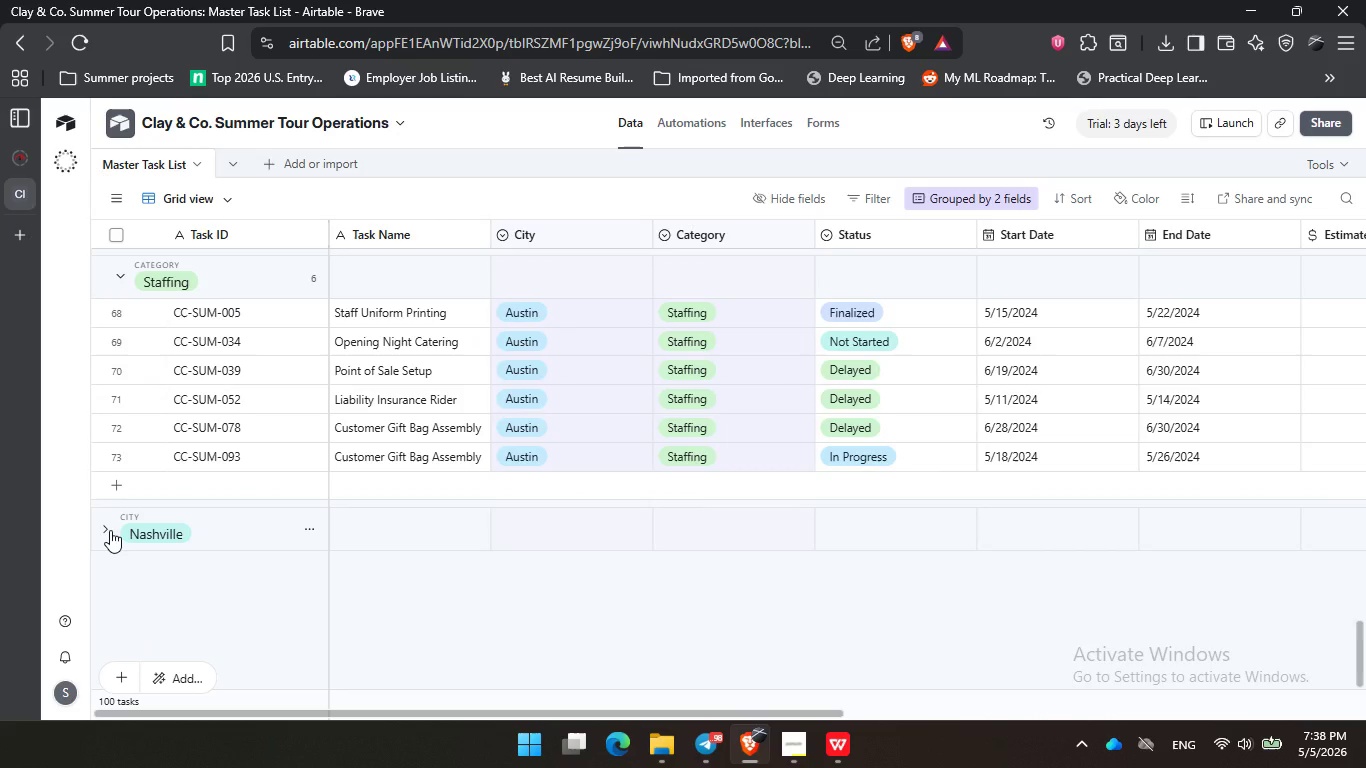 
left_click([110, 530])
 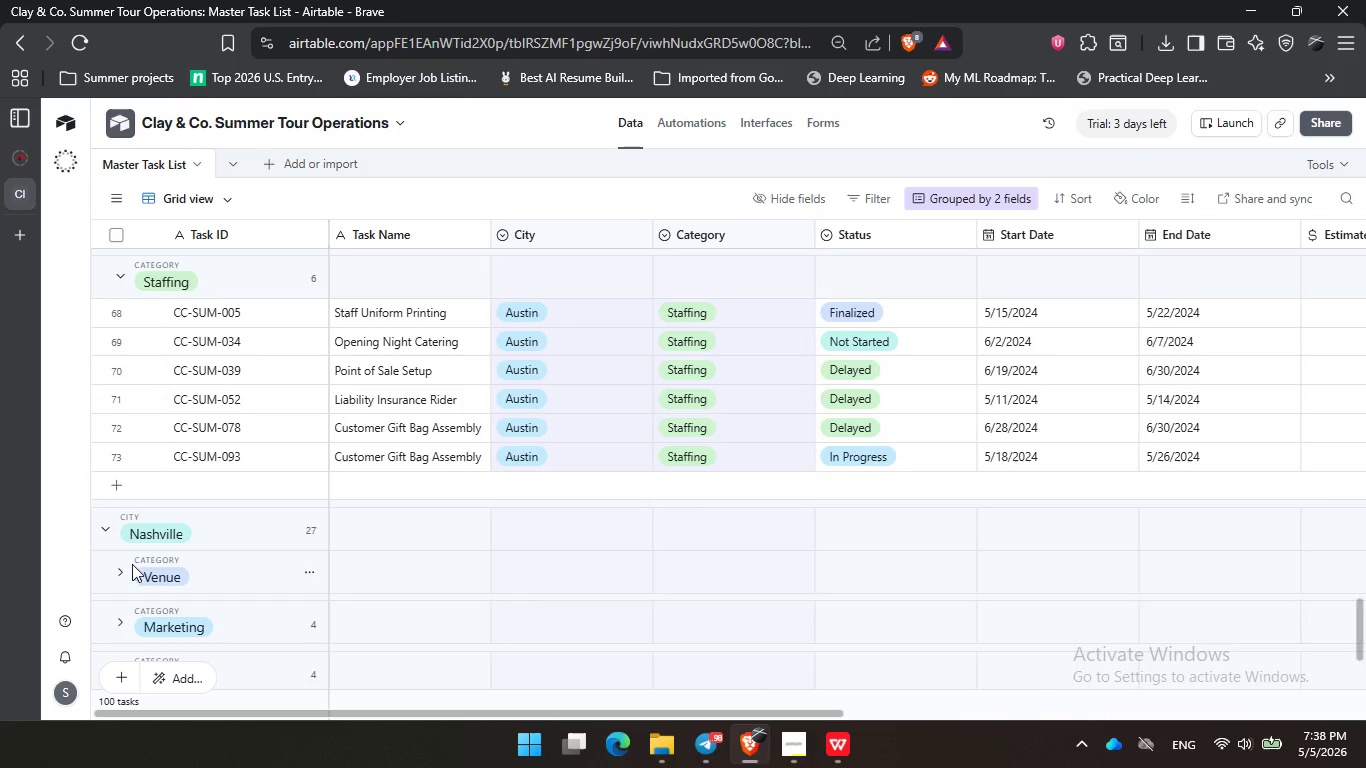 
left_click([124, 569])
 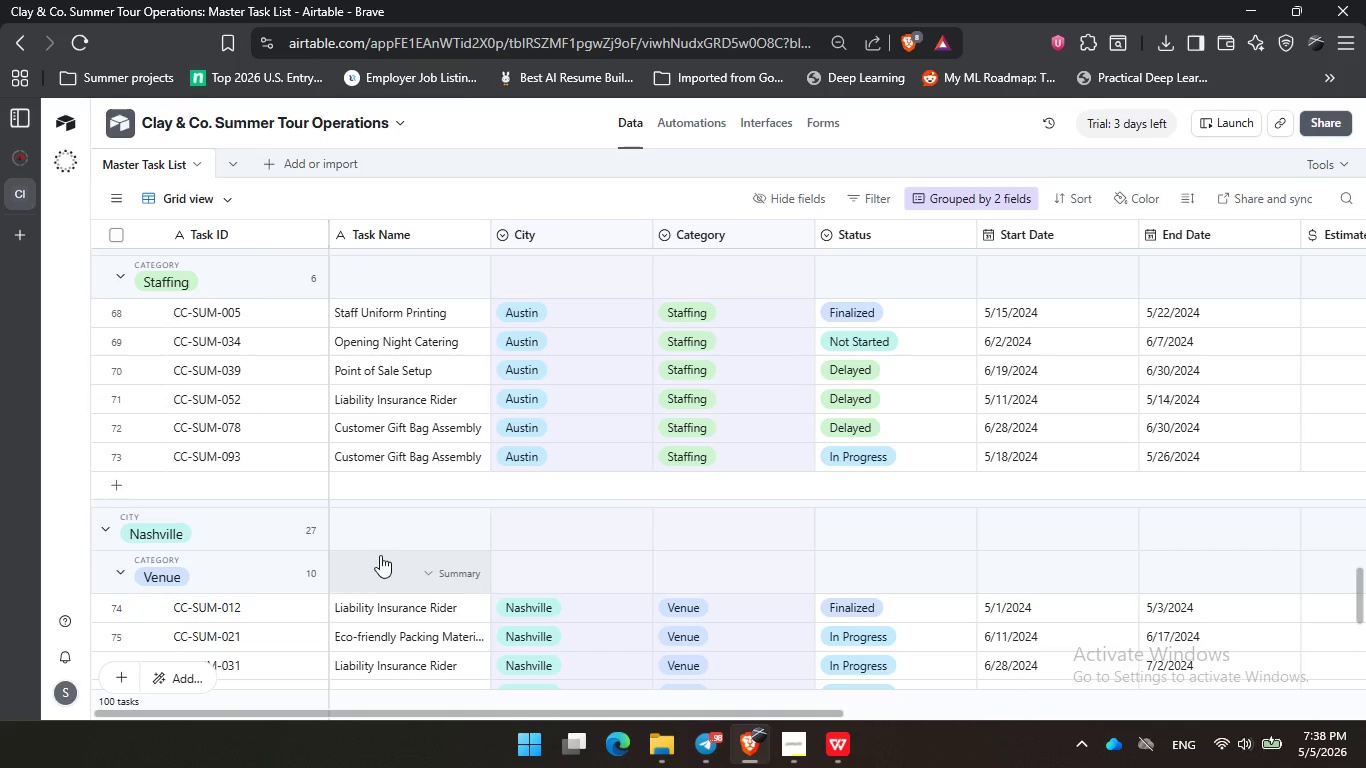 
scroll: coordinate [381, 555], scroll_direction: down, amount: 4.0
 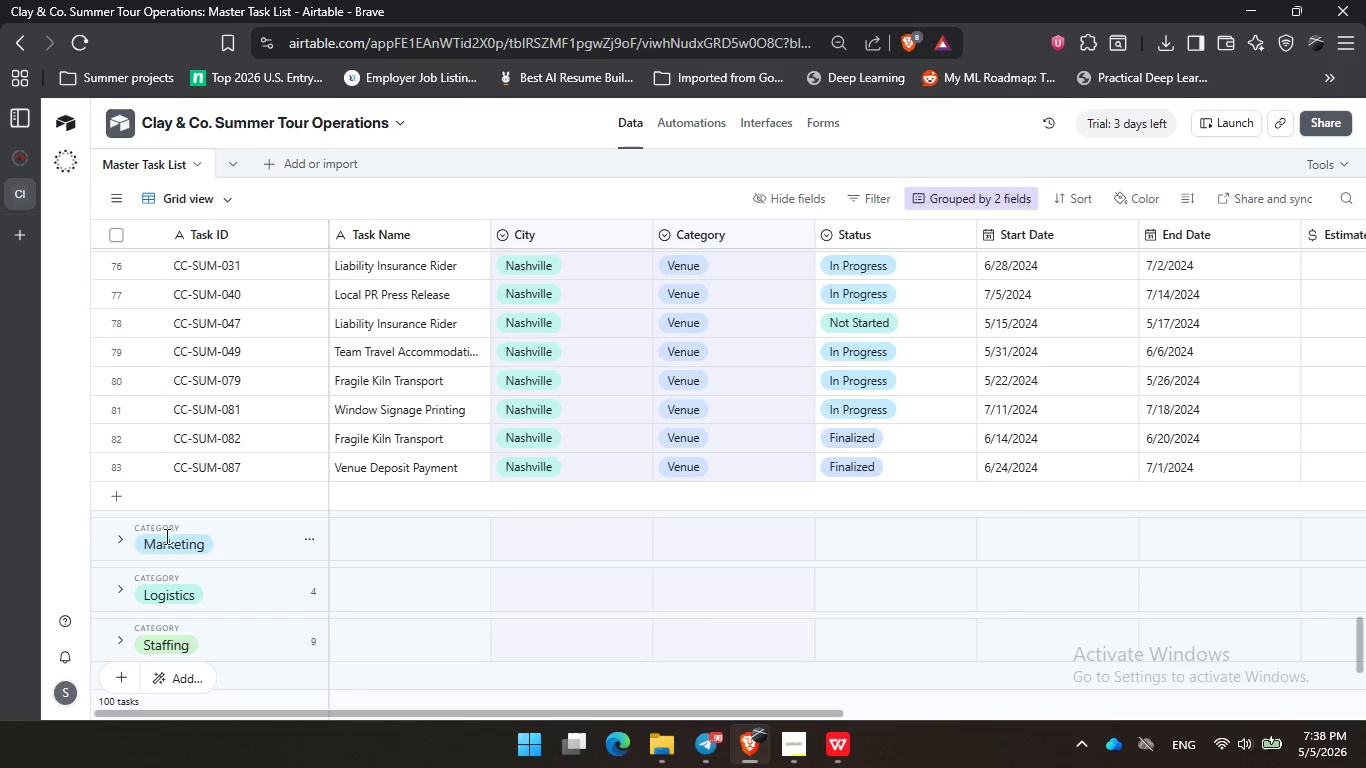 
left_click([117, 536])
 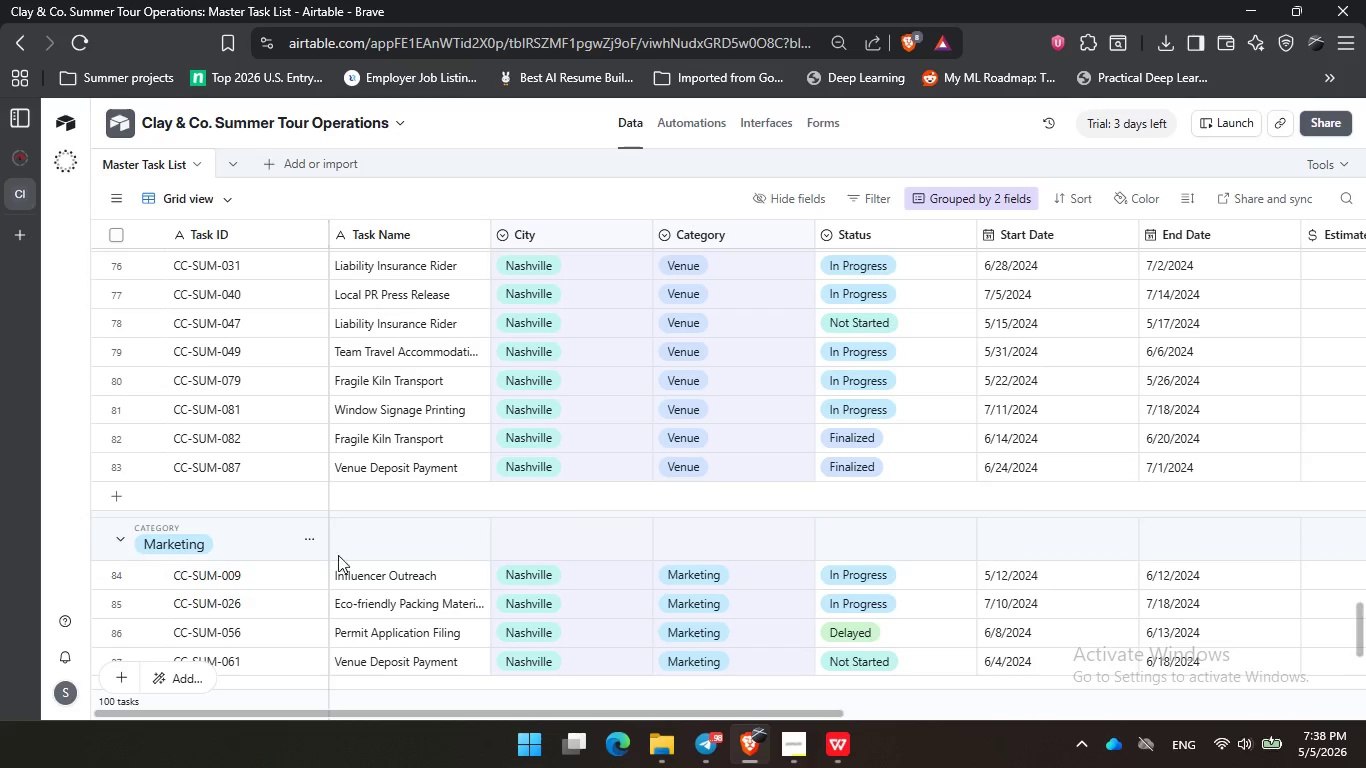 
scroll: coordinate [363, 555], scroll_direction: down, amount: 5.0
 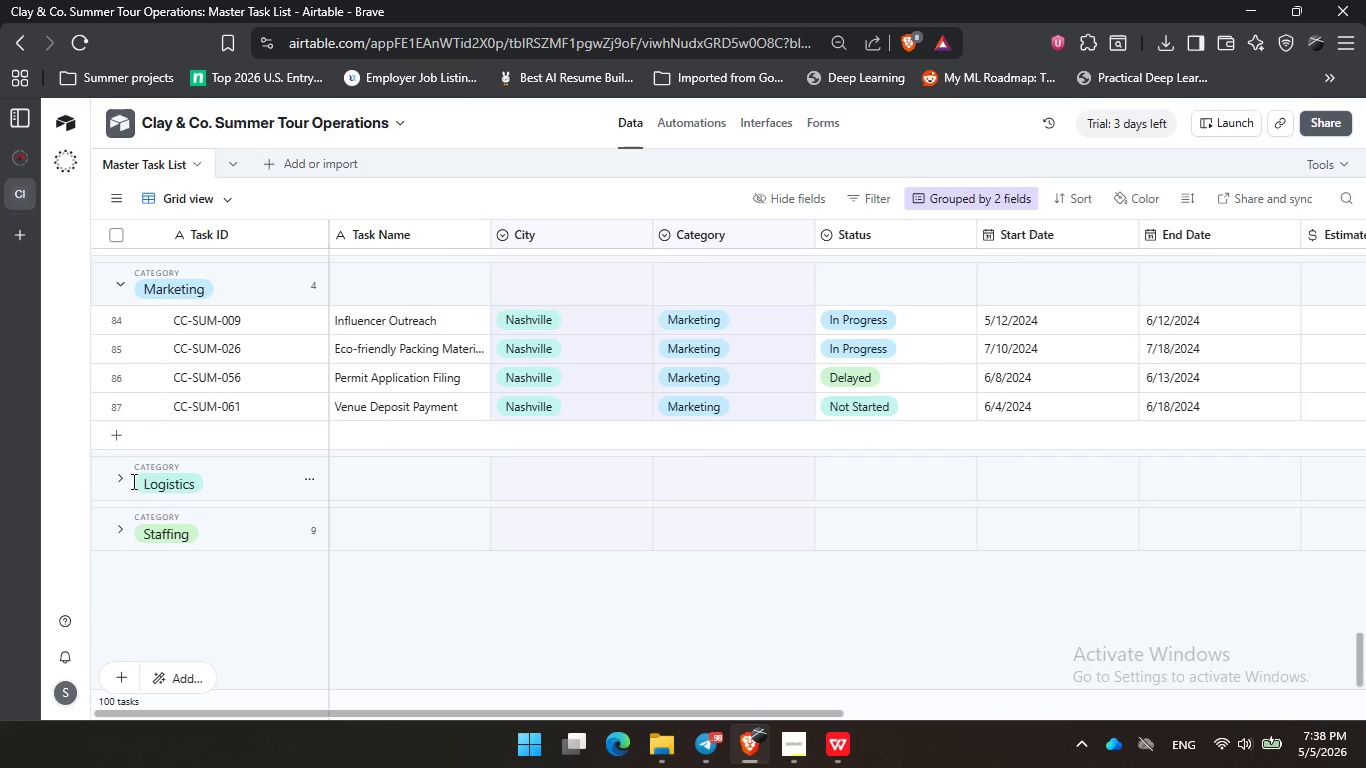 
left_click([127, 481])
 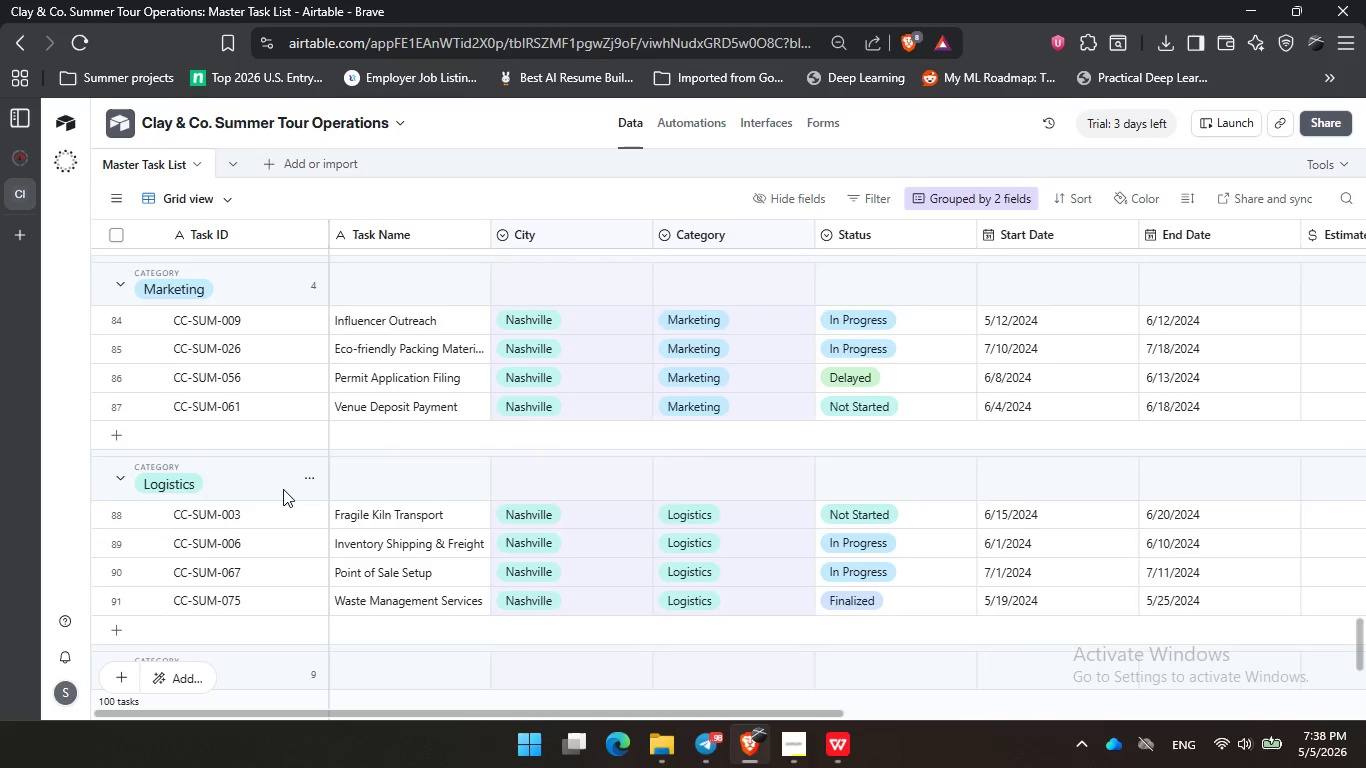 
scroll: coordinate [284, 489], scroll_direction: down, amount: 4.0
 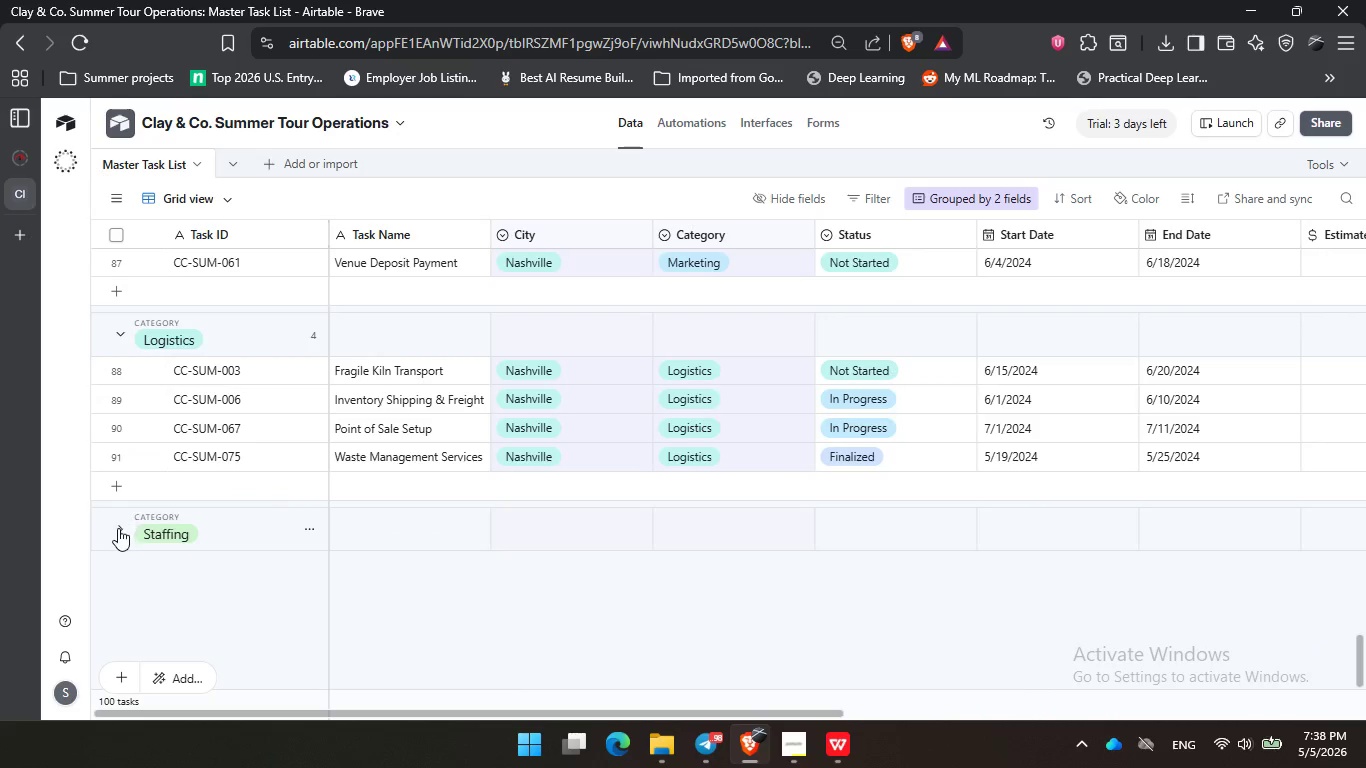 
left_click([118, 528])
 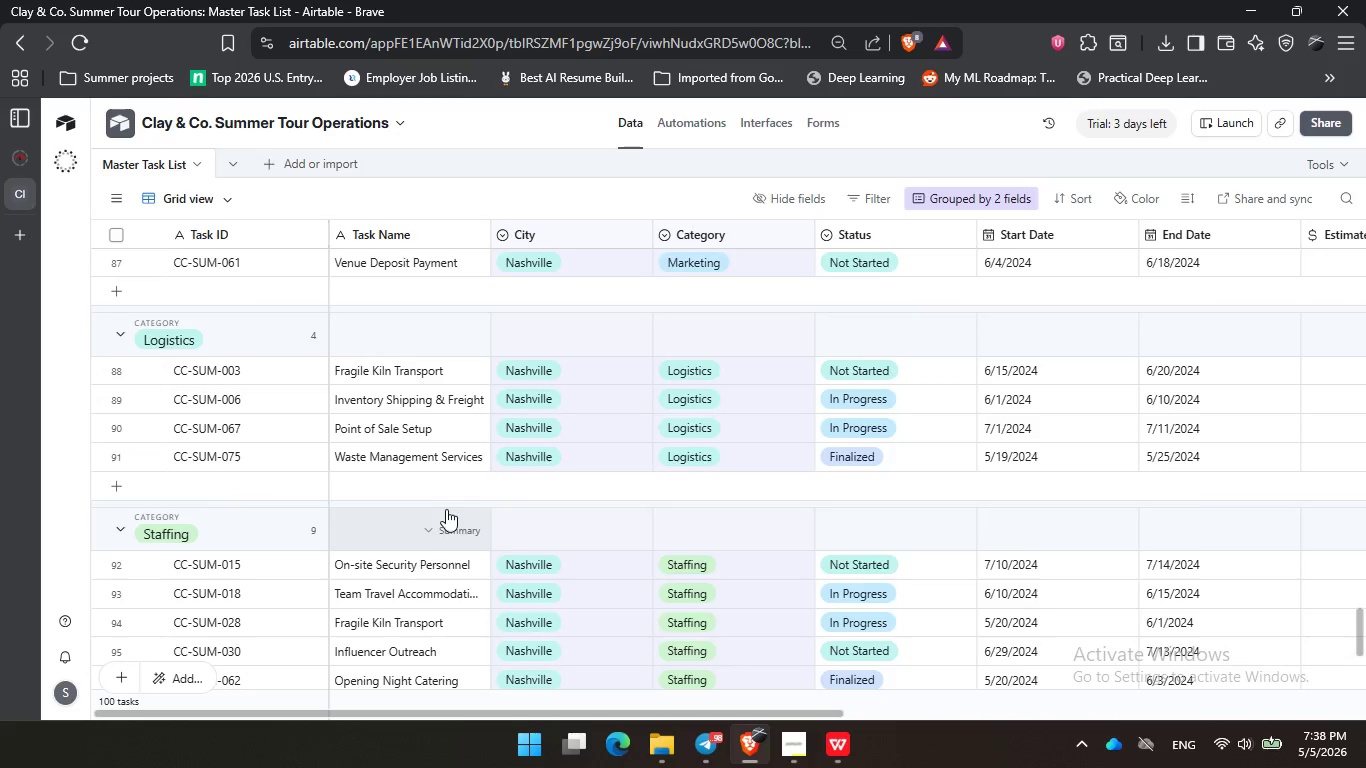 
scroll: coordinate [441, 506], scroll_direction: up, amount: 42.0
 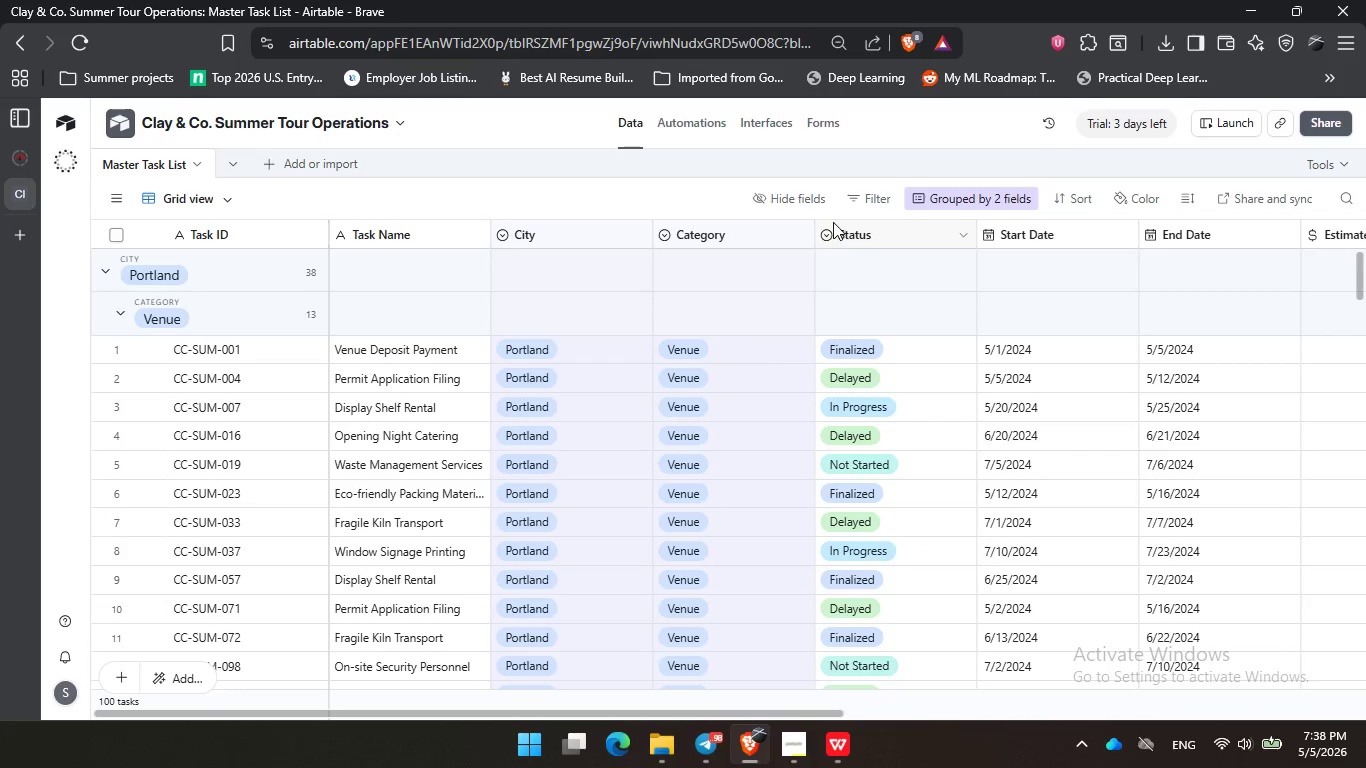 
left_click([203, 193])
 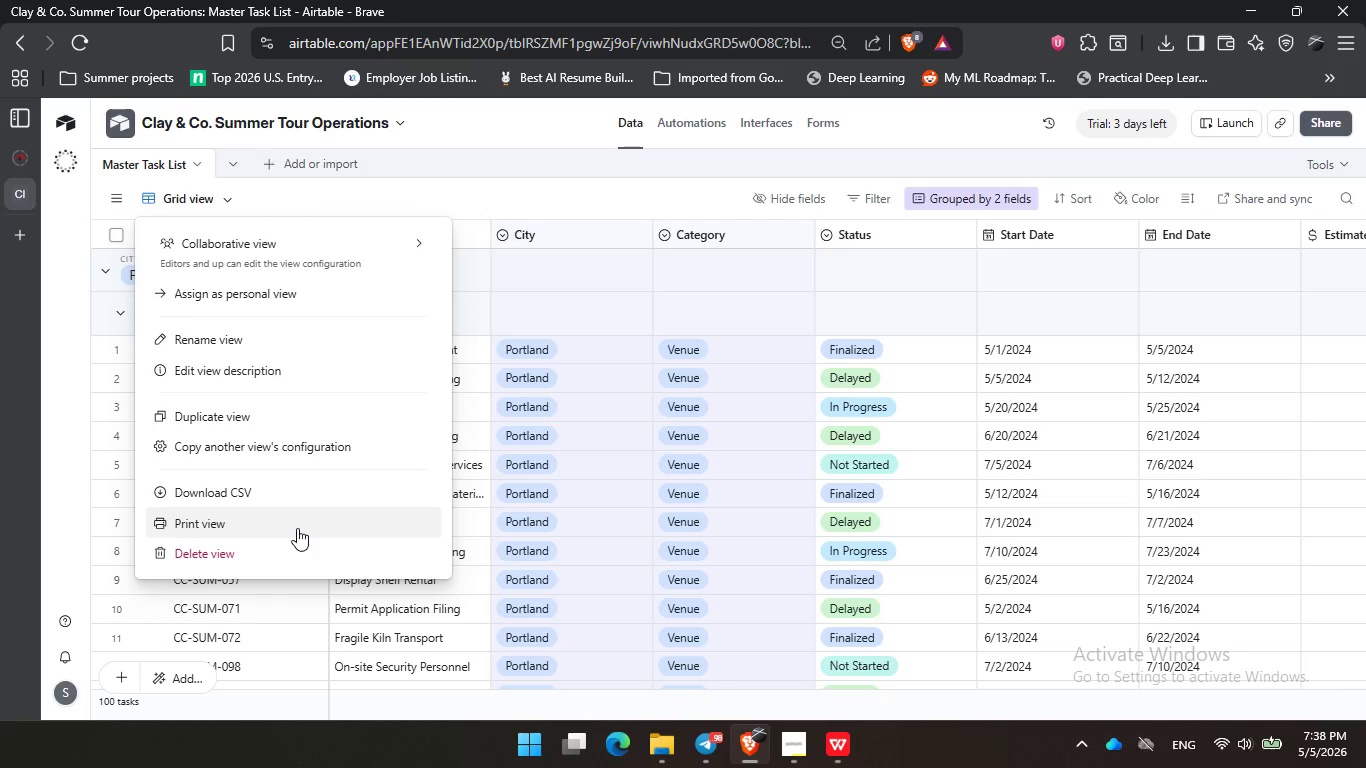 
left_click([297, 528])
 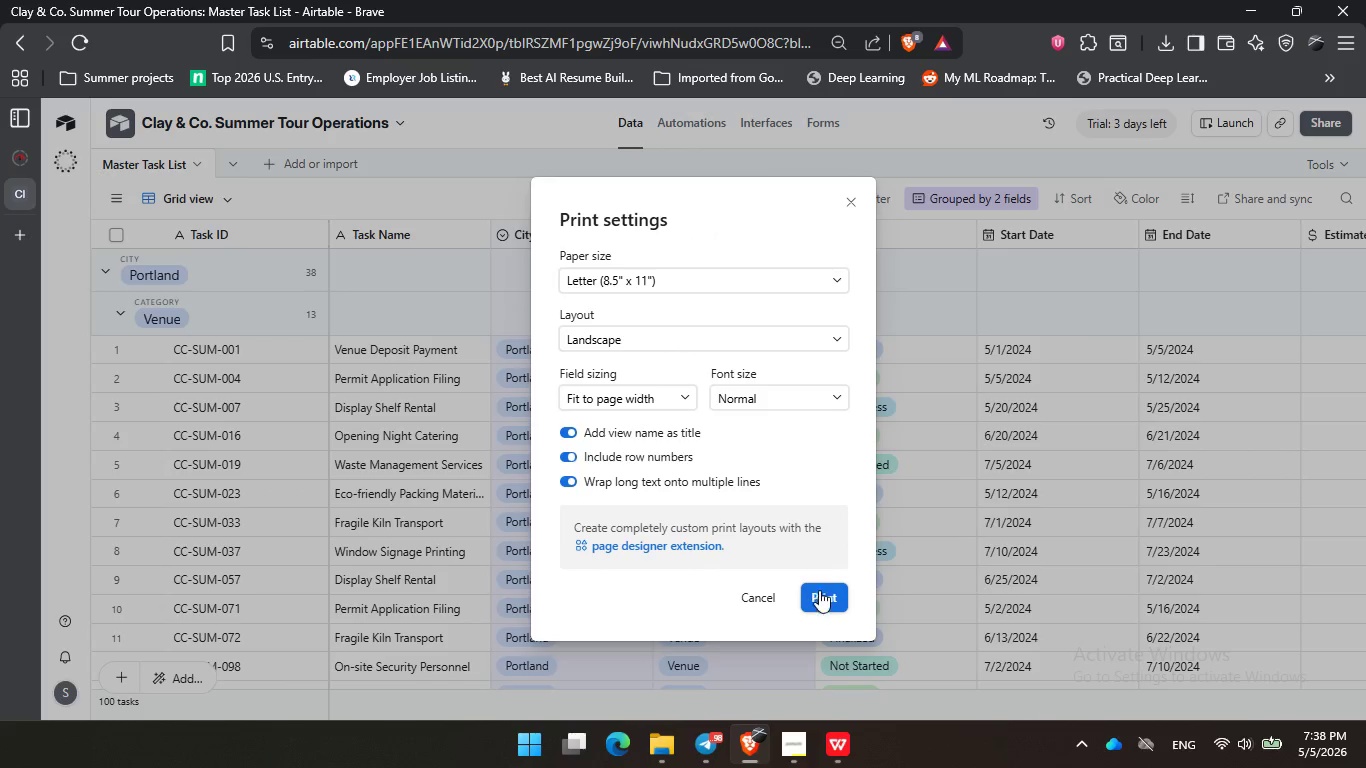 
left_click([830, 596])
 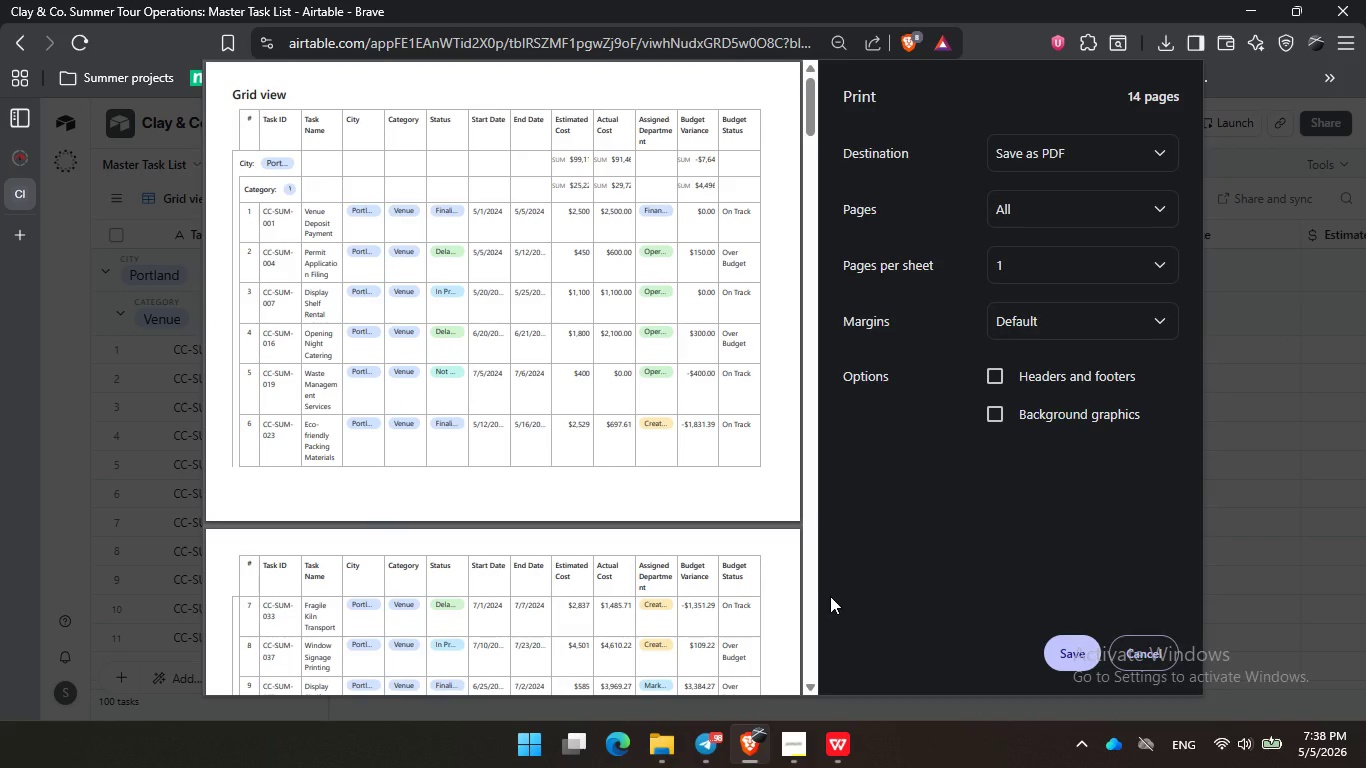 
wait(29.97)
 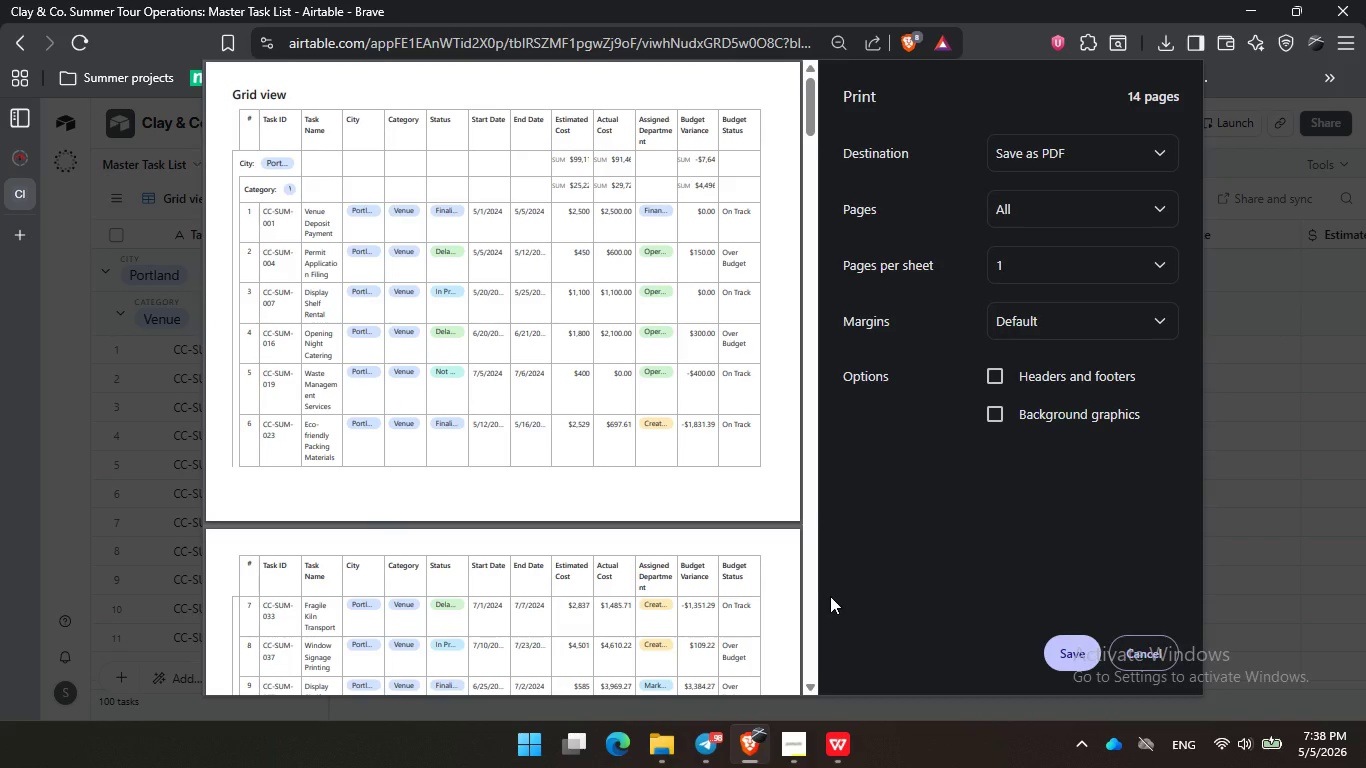 
scroll: coordinate [437, 155], scroll_direction: down, amount: 32.0
 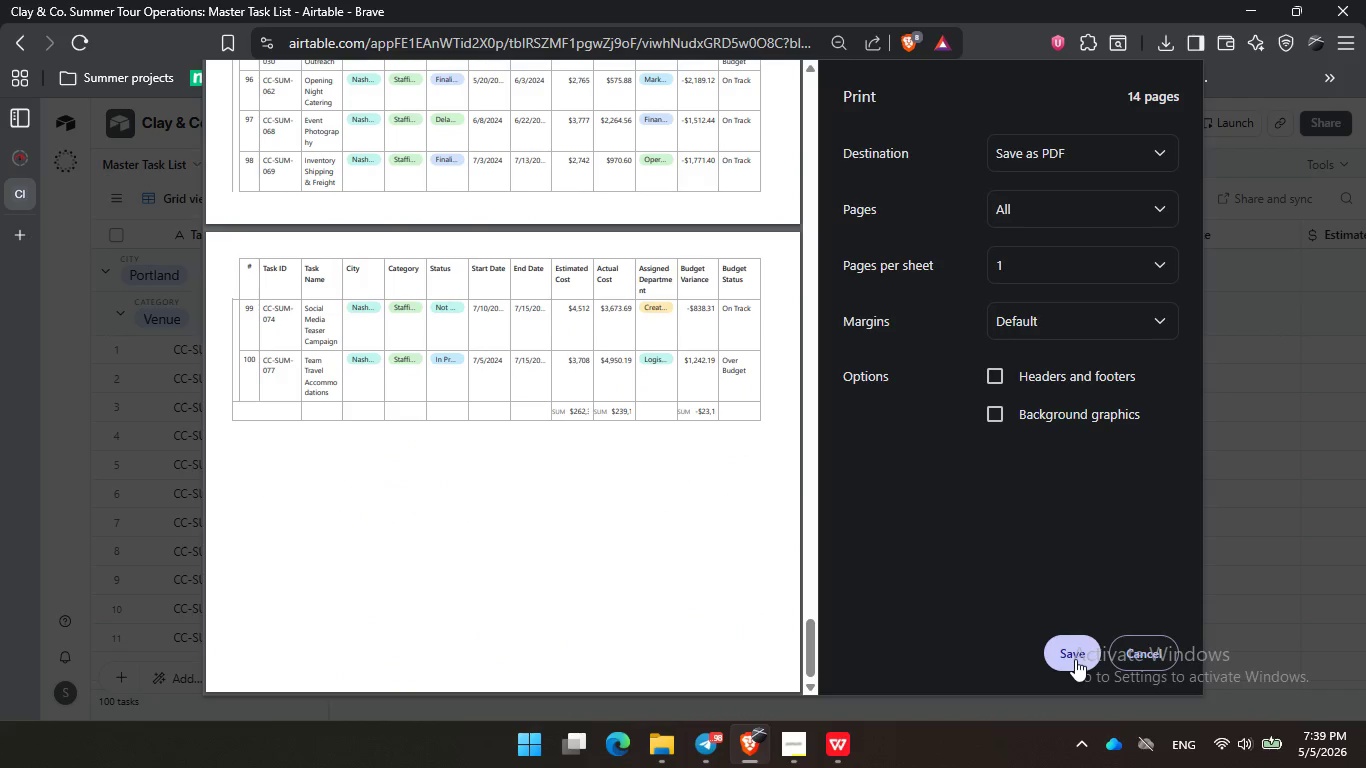 
left_click([805, 747])